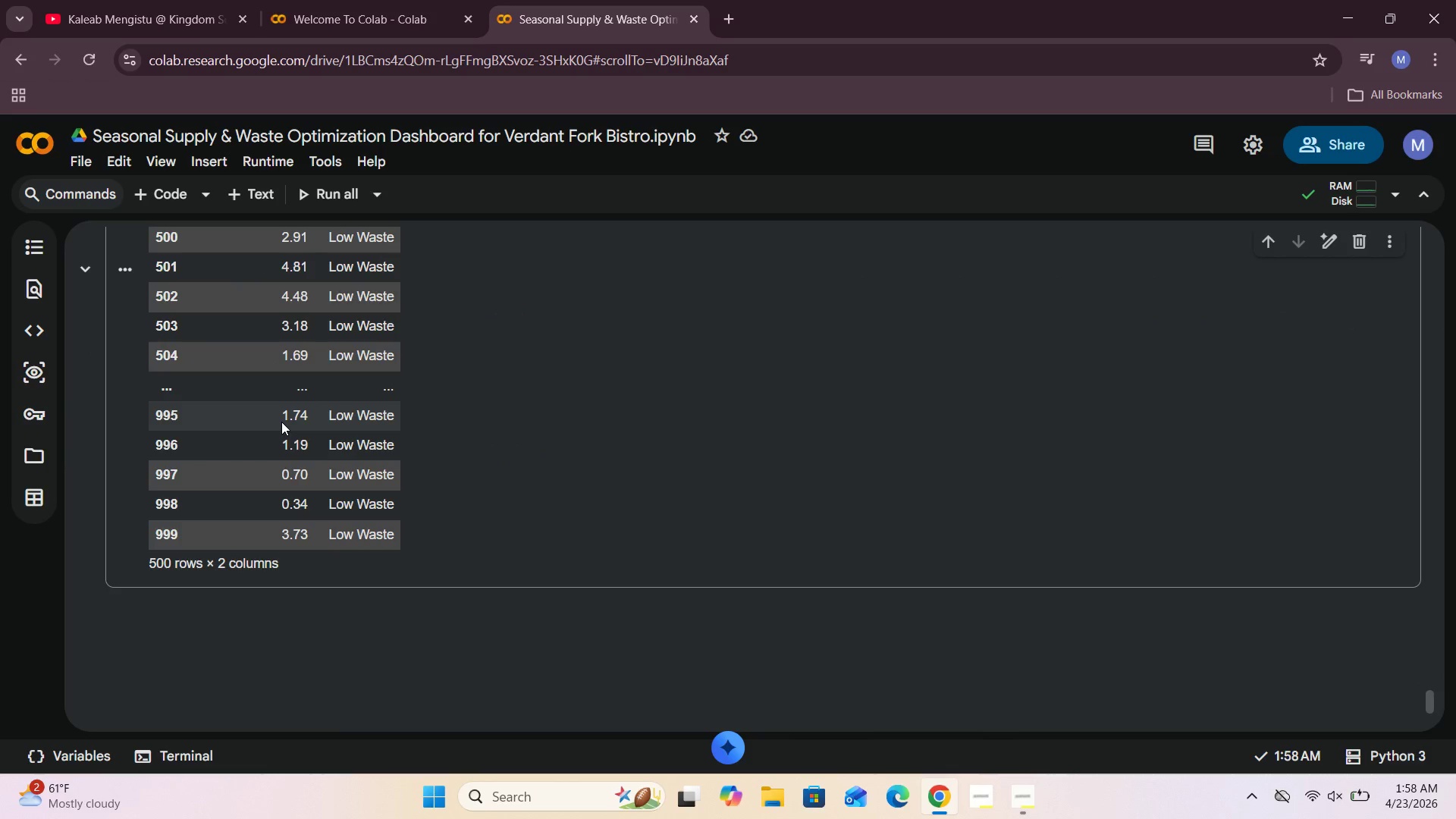 
wait(5.67)
 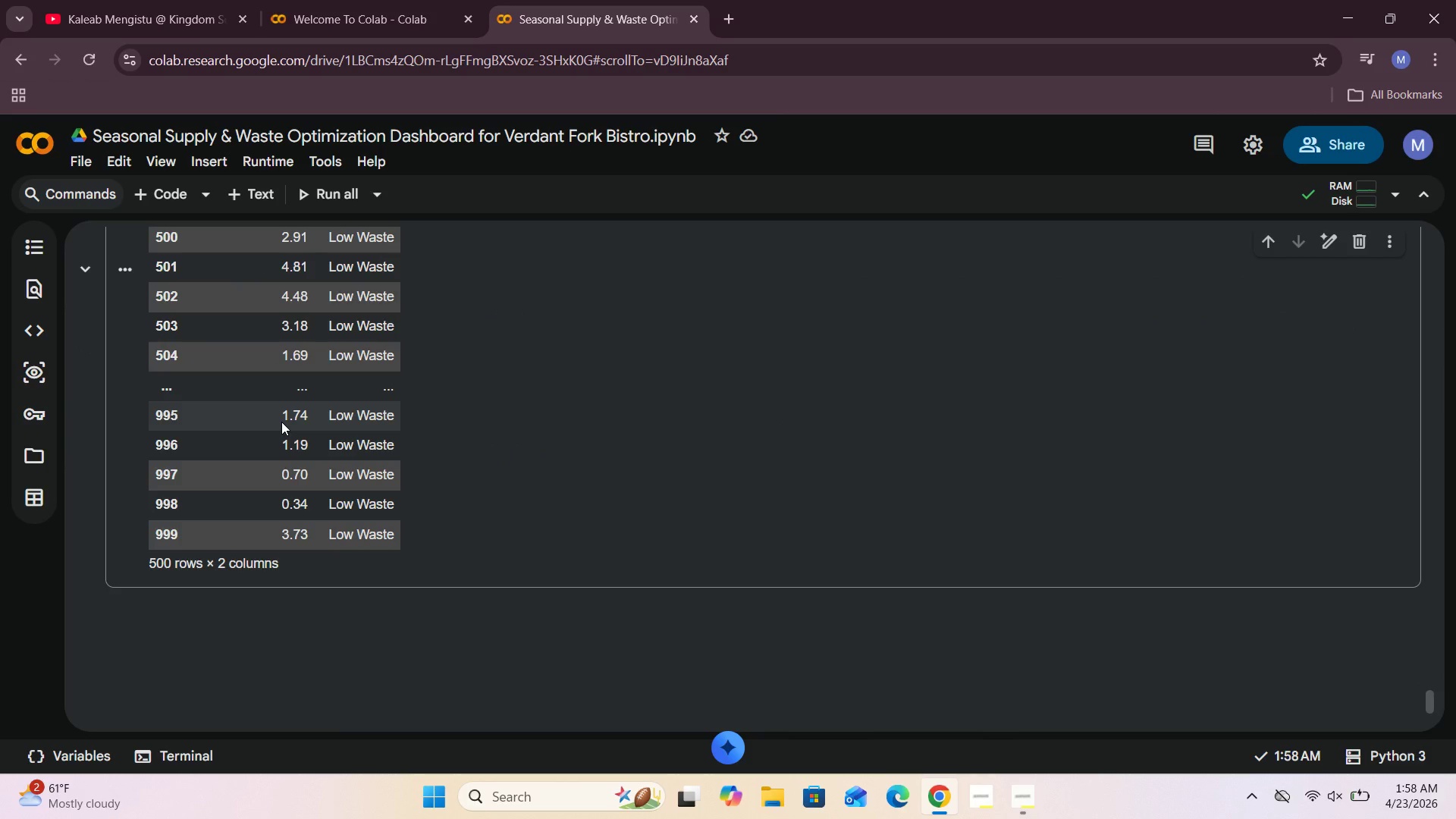 
left_click([1012, 792])